 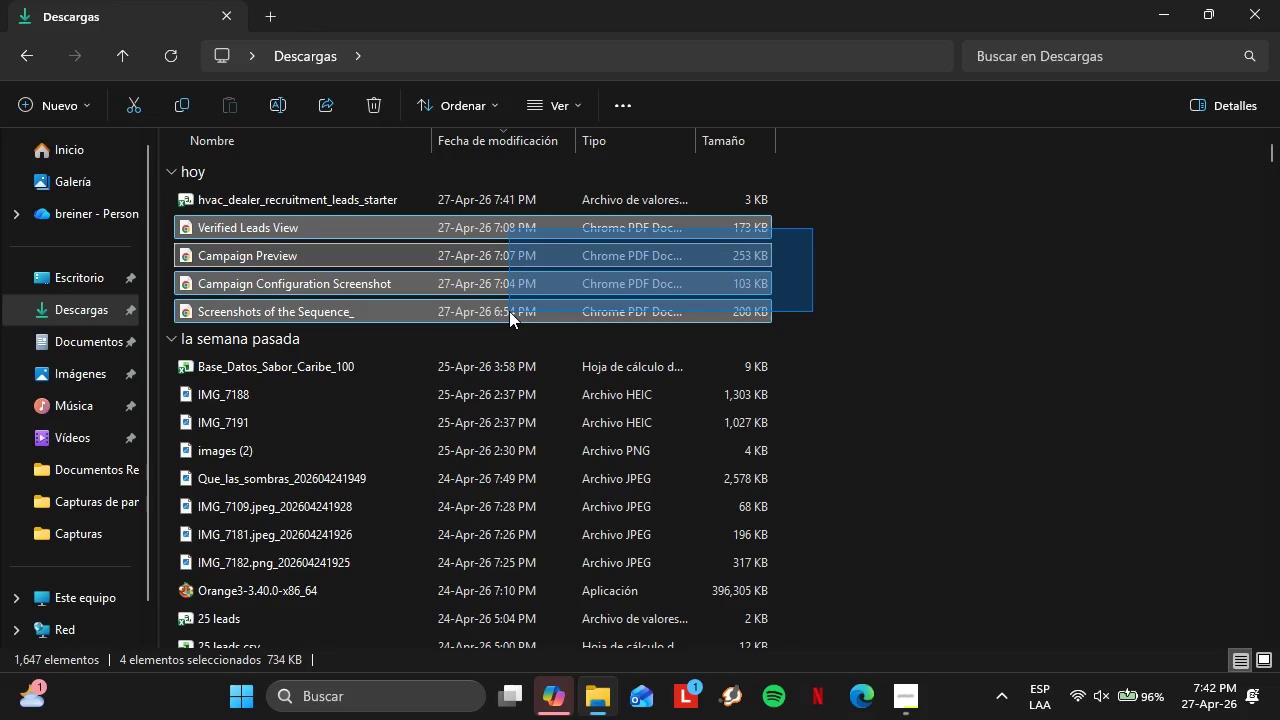 
left_click([376, 112])
 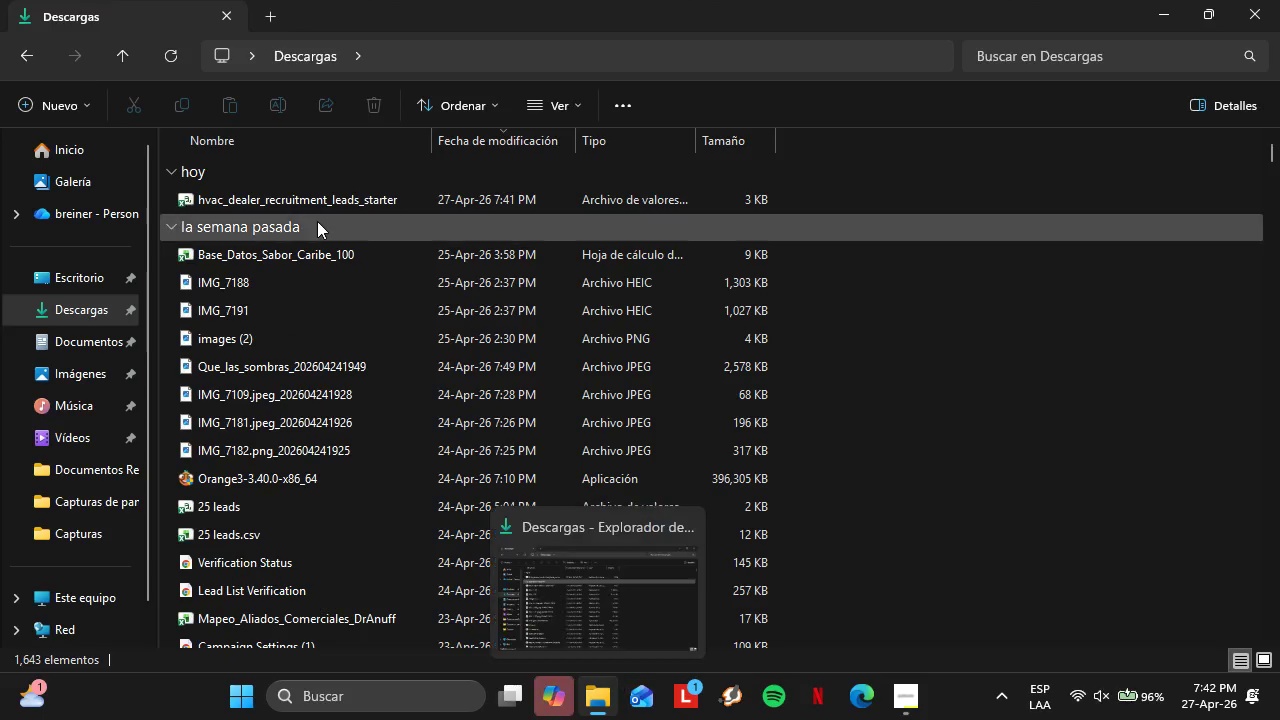 
wait(6.36)
 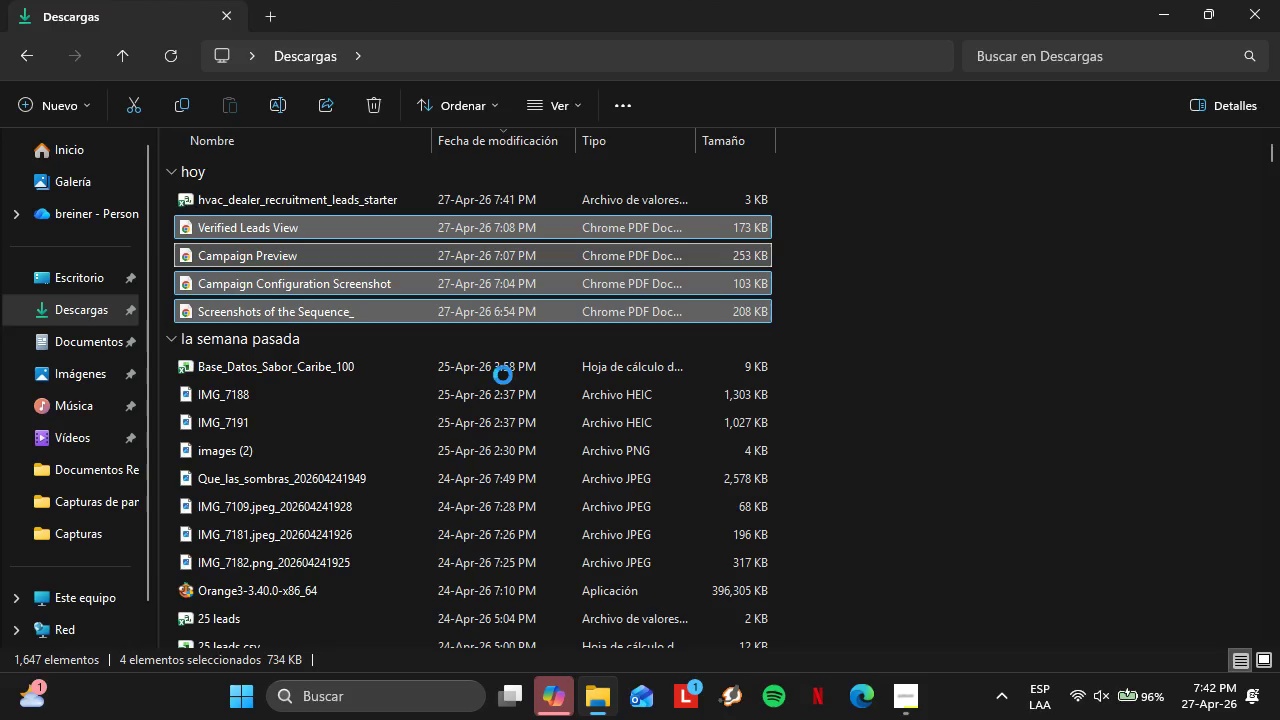 
double_click([399, 194])
 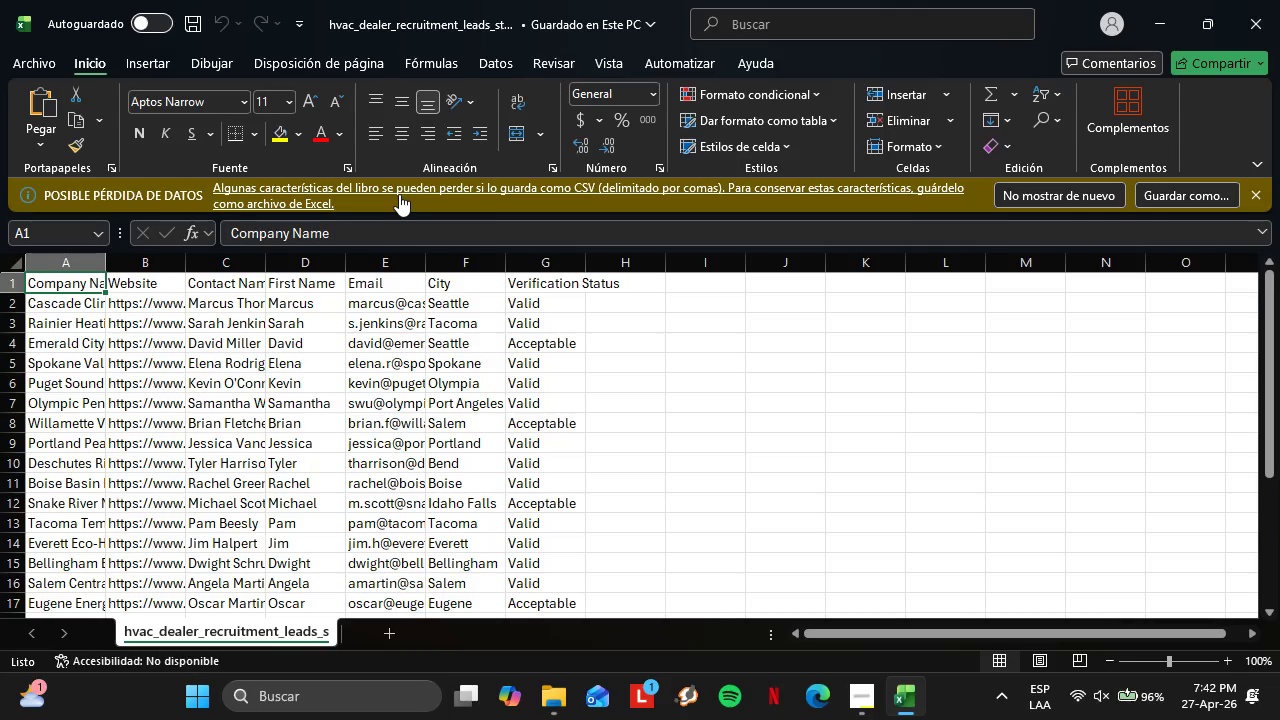 
wait(7.45)
 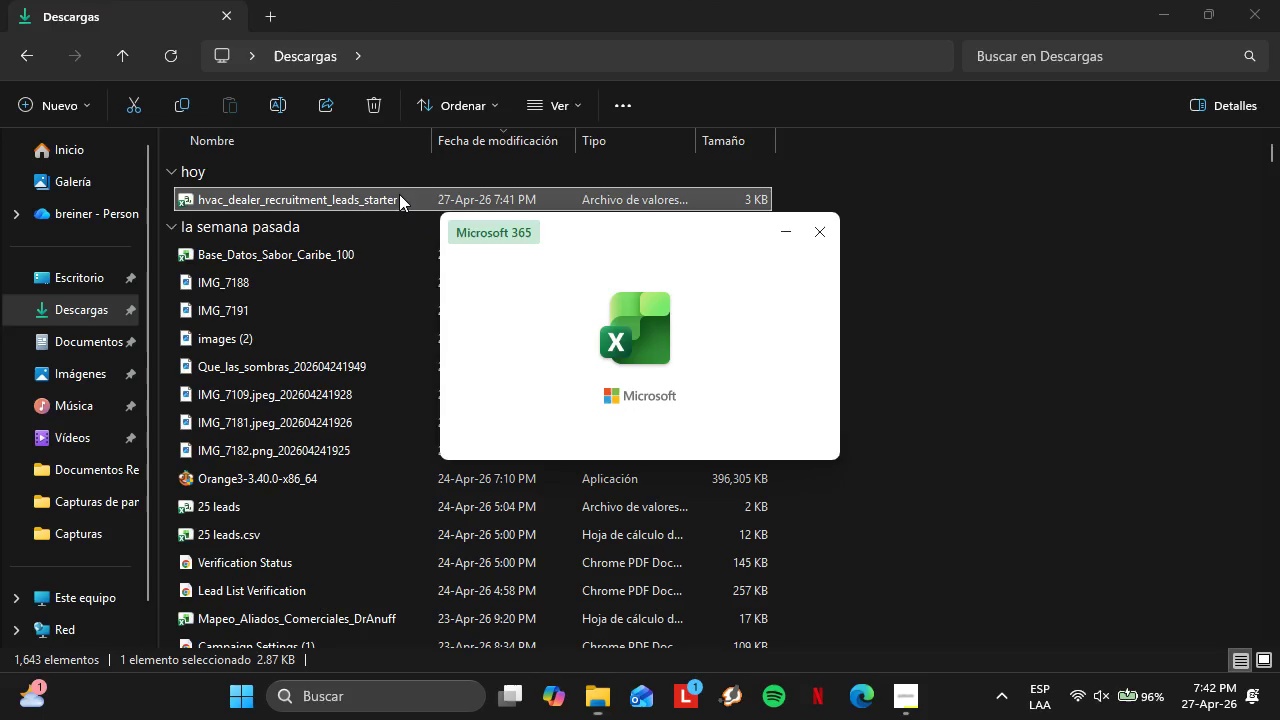 
double_click([185, 263])
 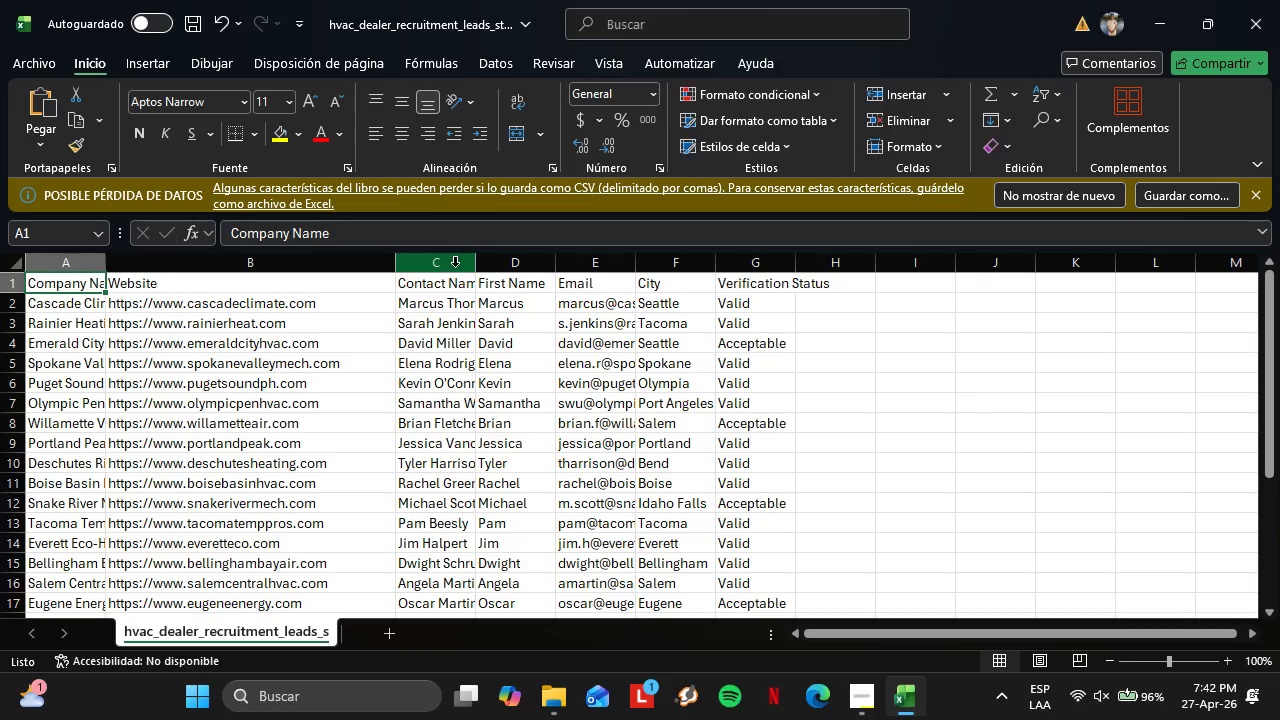 
double_click([476, 267])
 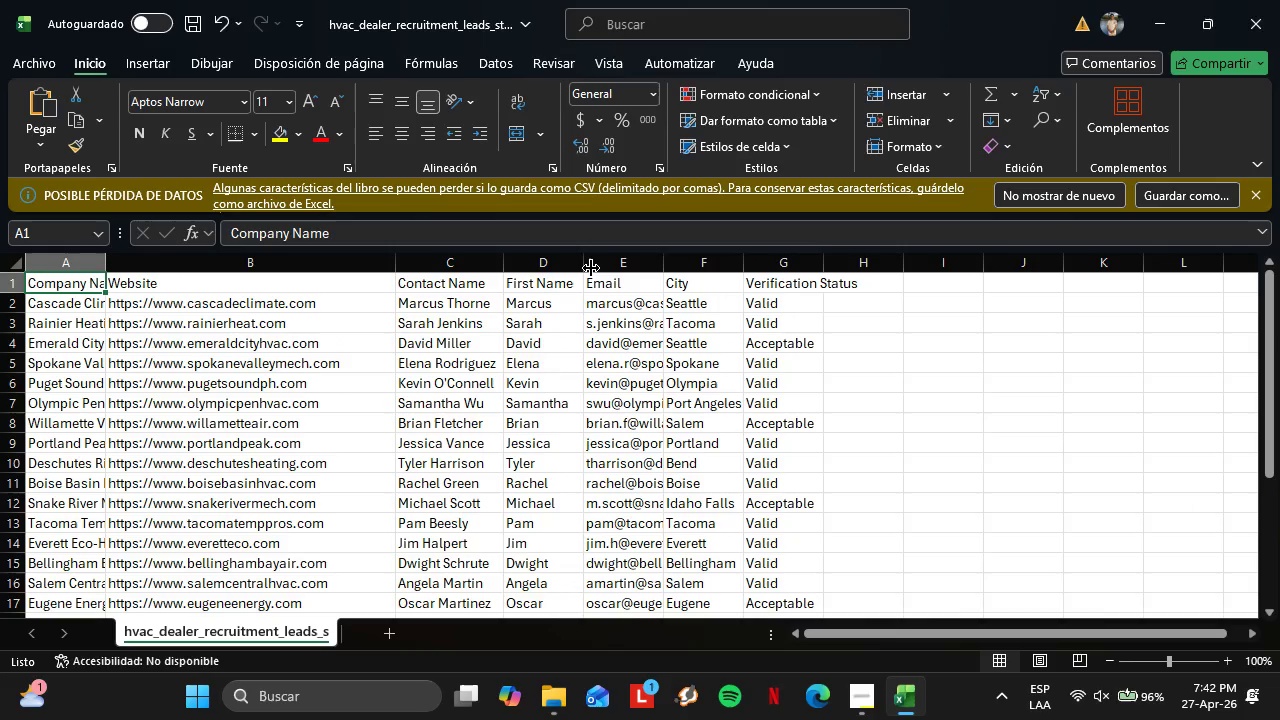 
double_click([587, 268])
 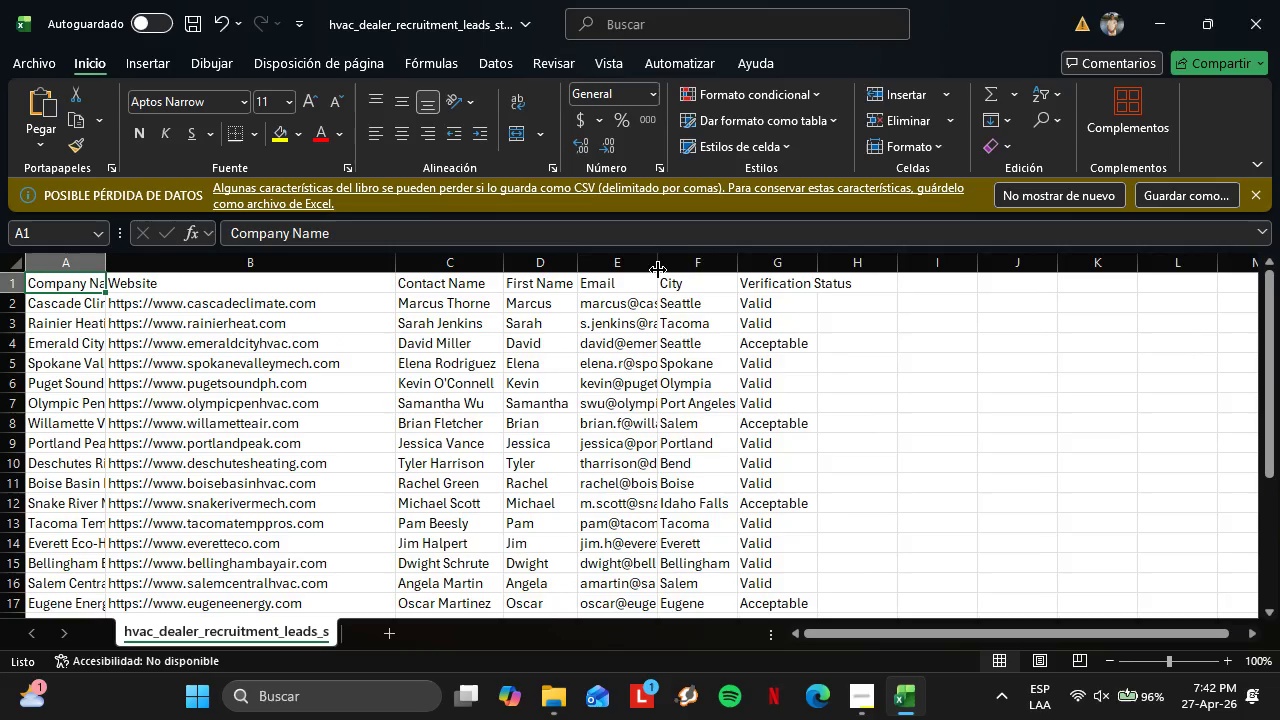 
double_click([658, 270])
 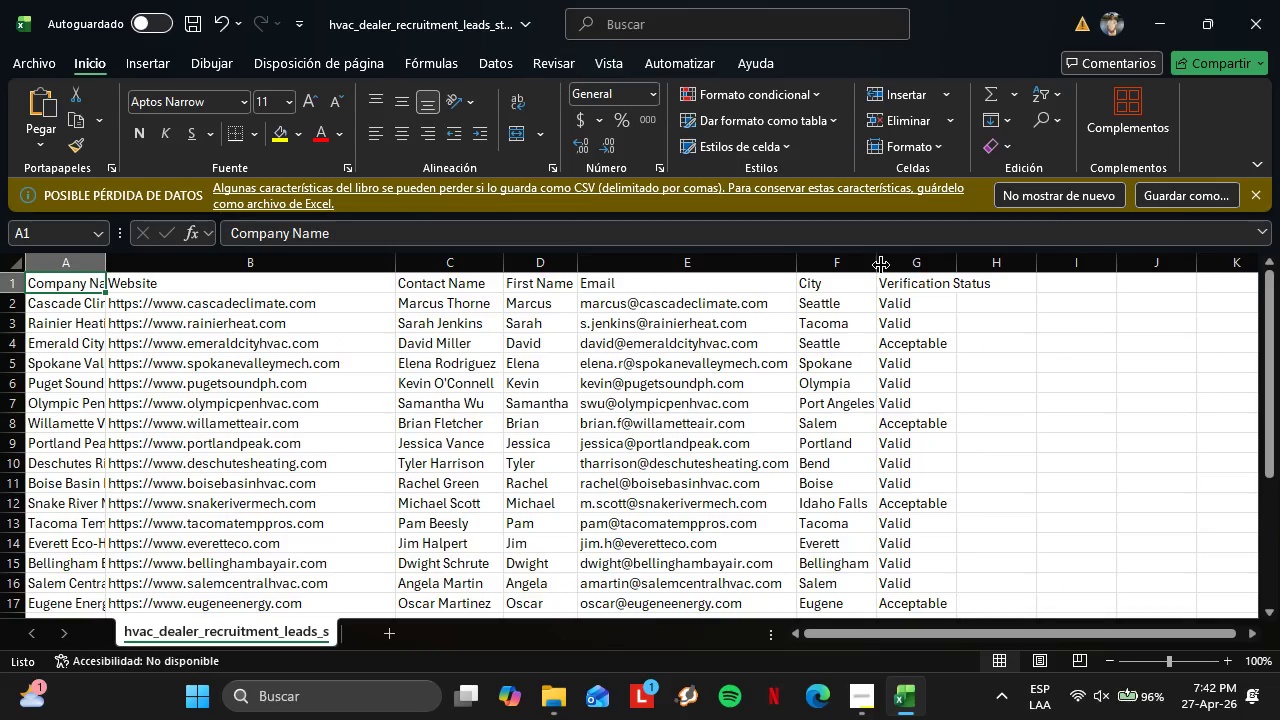 
double_click([880, 265])
 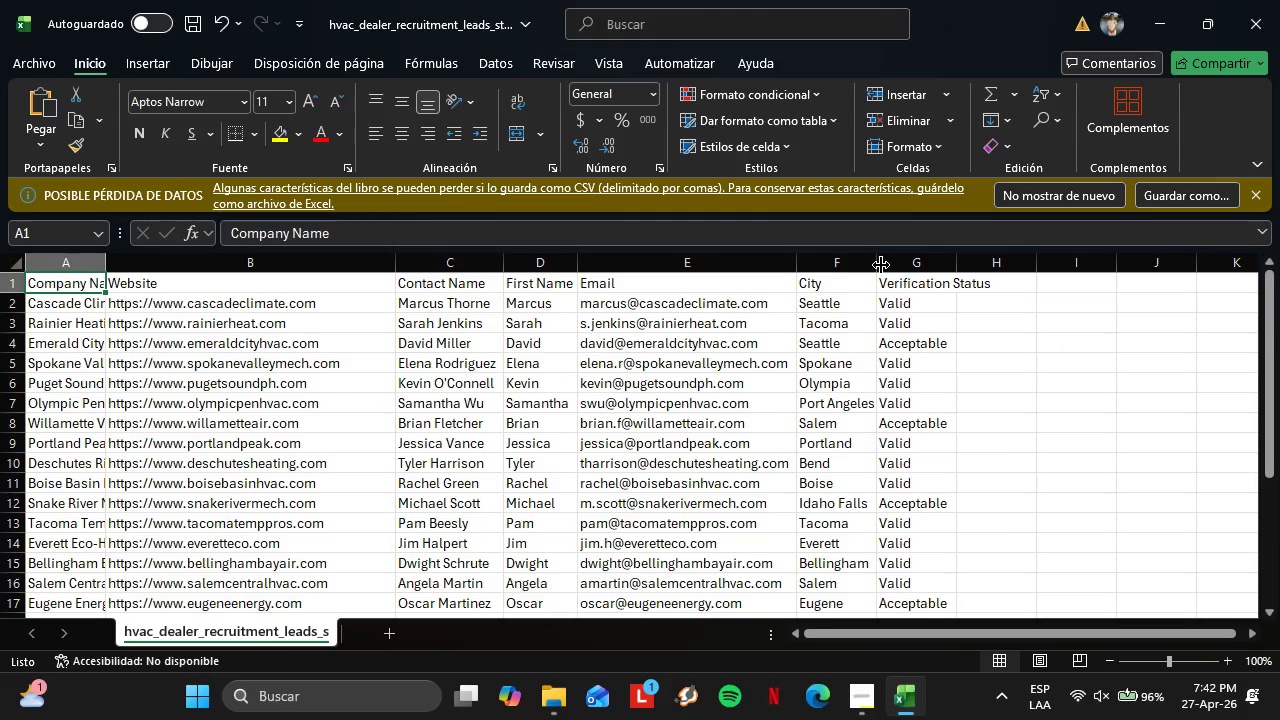 
left_click([961, 268])
 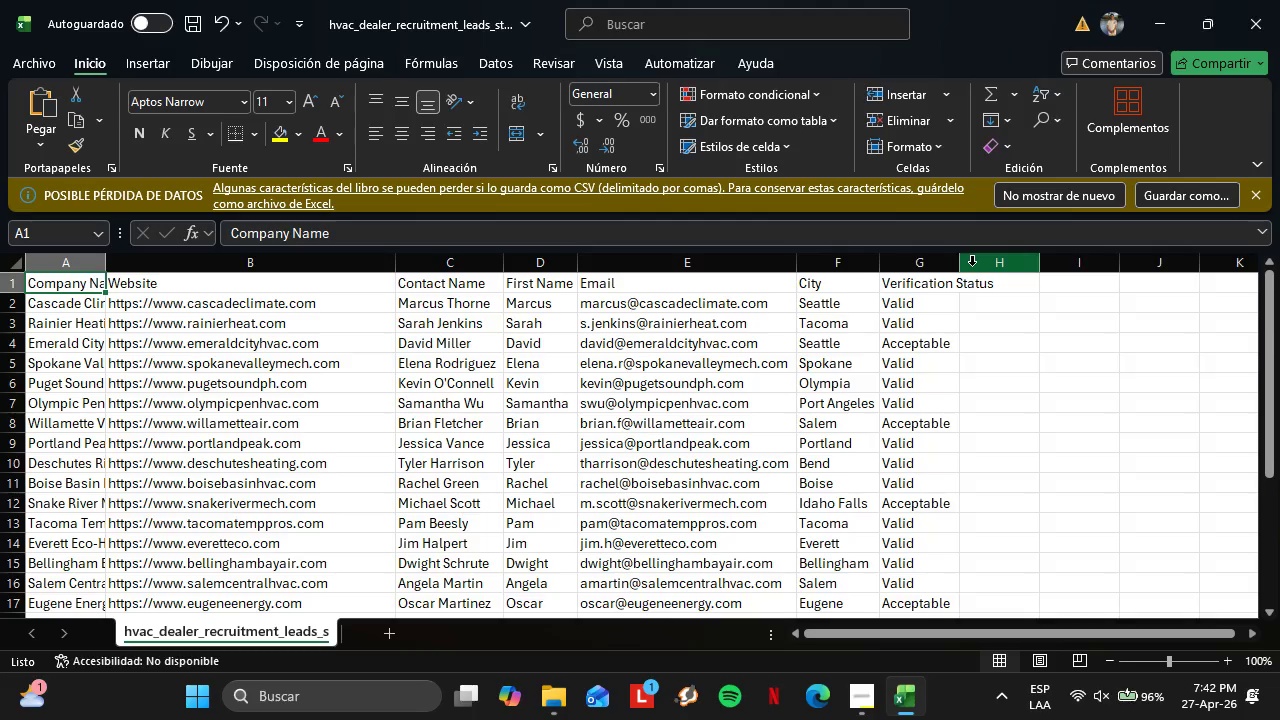 
double_click([961, 268])
 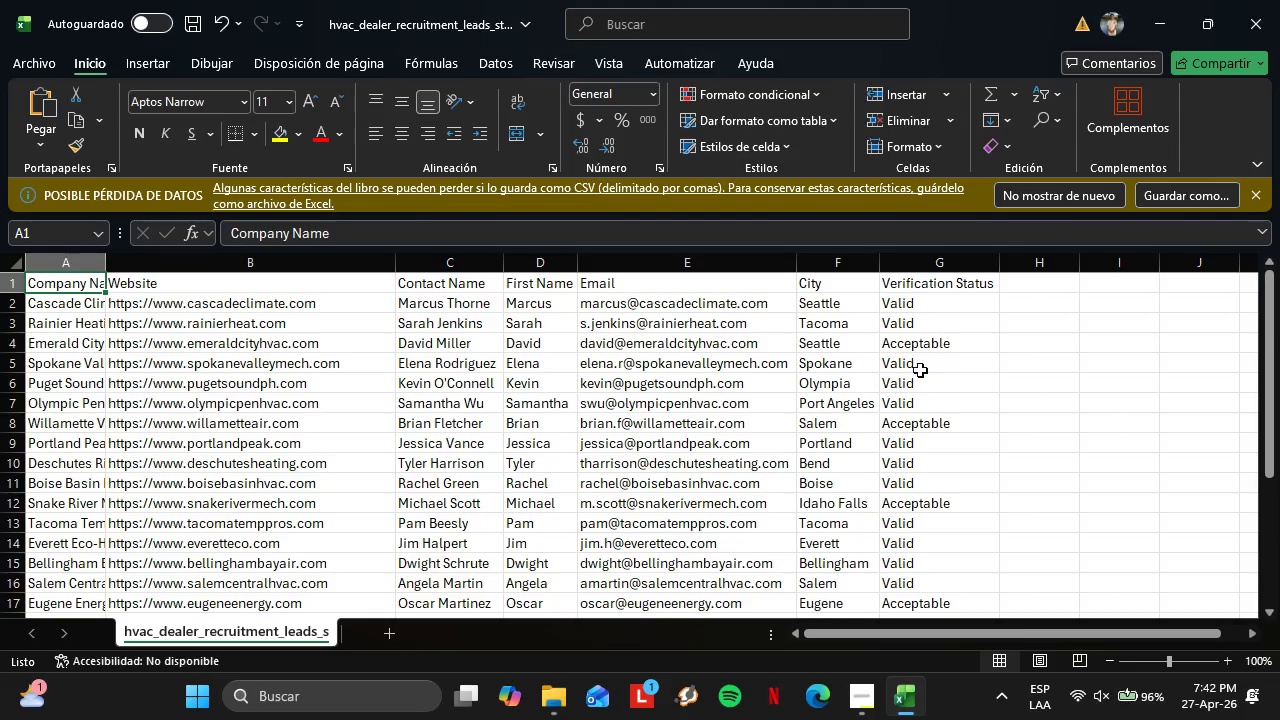 
wait(6.08)
 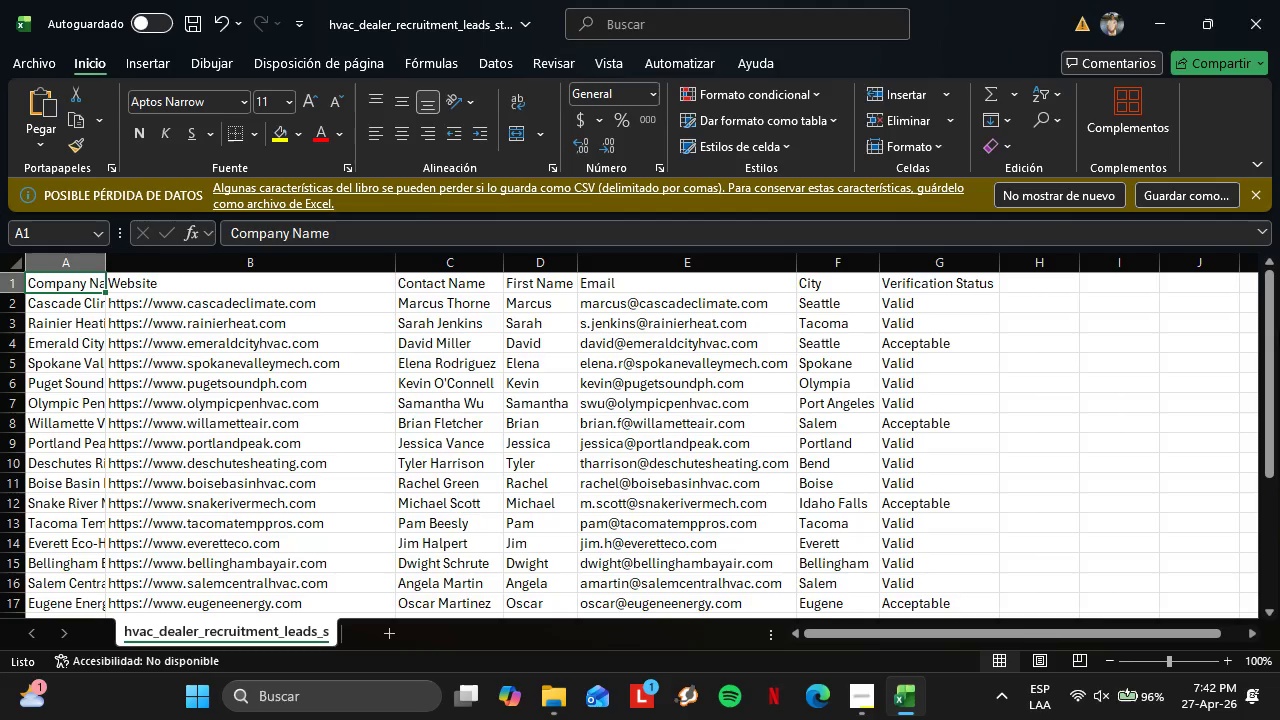 
left_click([239, 307])
 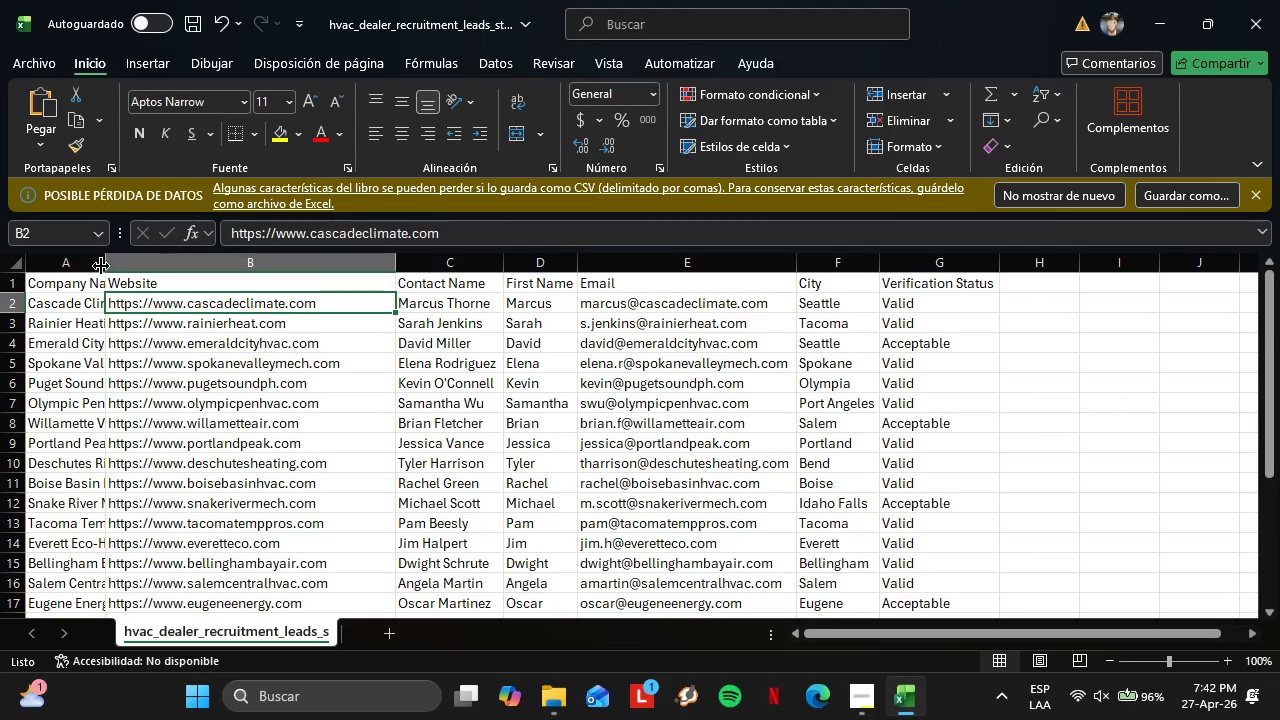 
double_click([101, 265])